 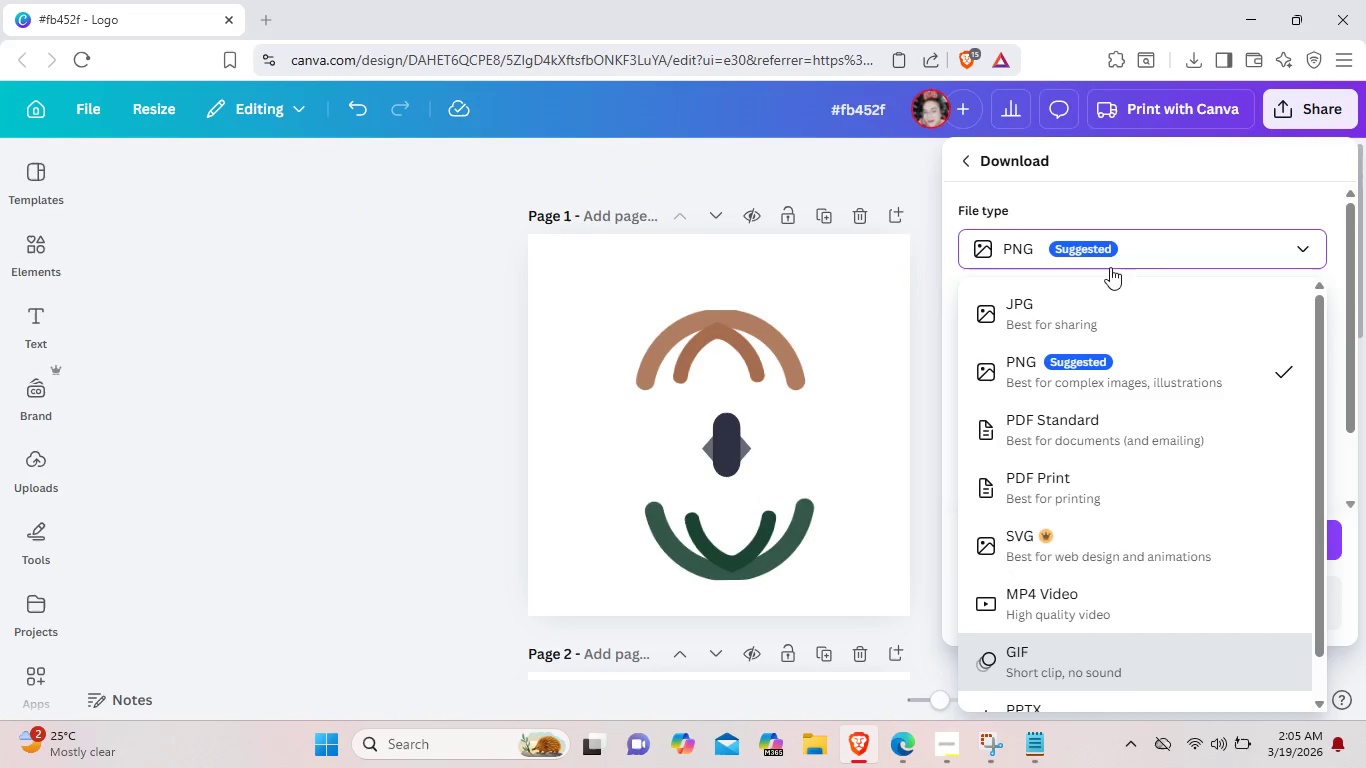 
scroll: coordinate [1110, 469], scroll_direction: down, amount: 2.0
 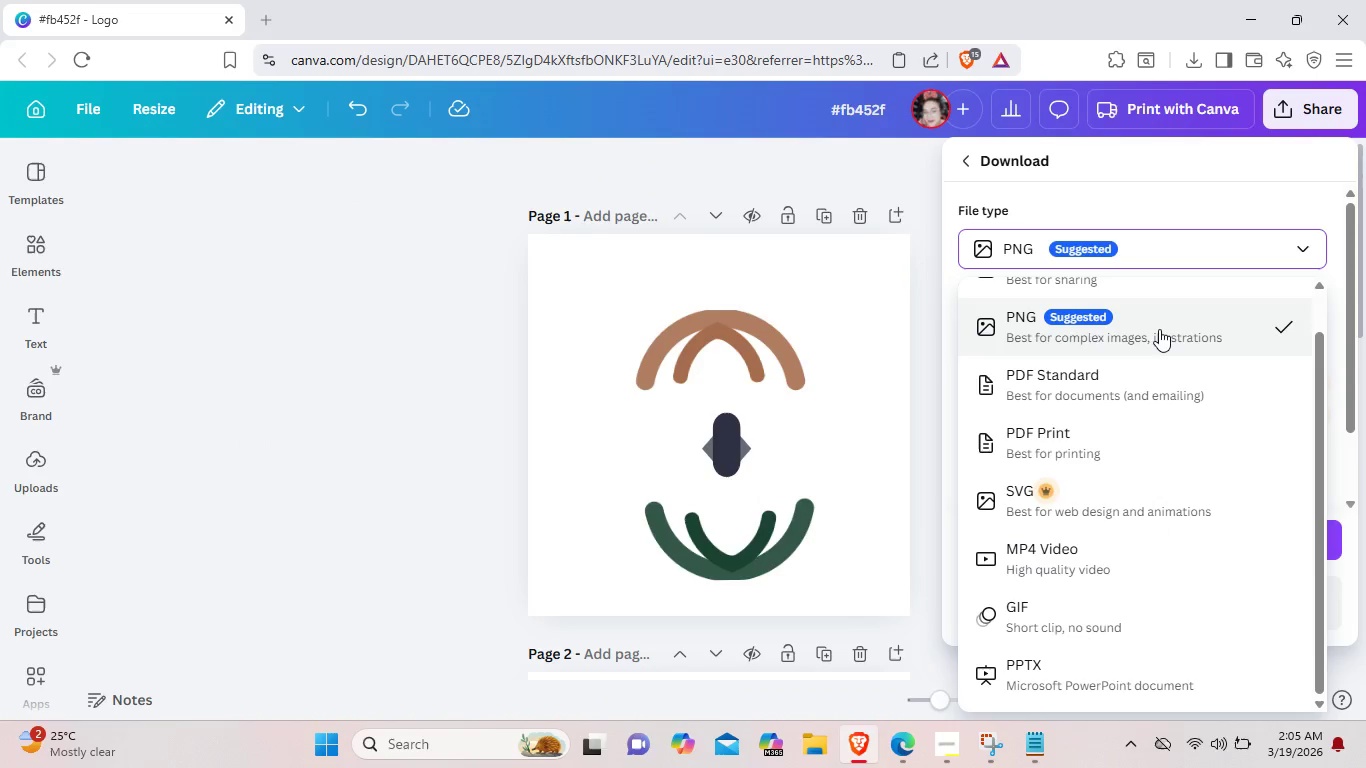 
left_click([1159, 329])
 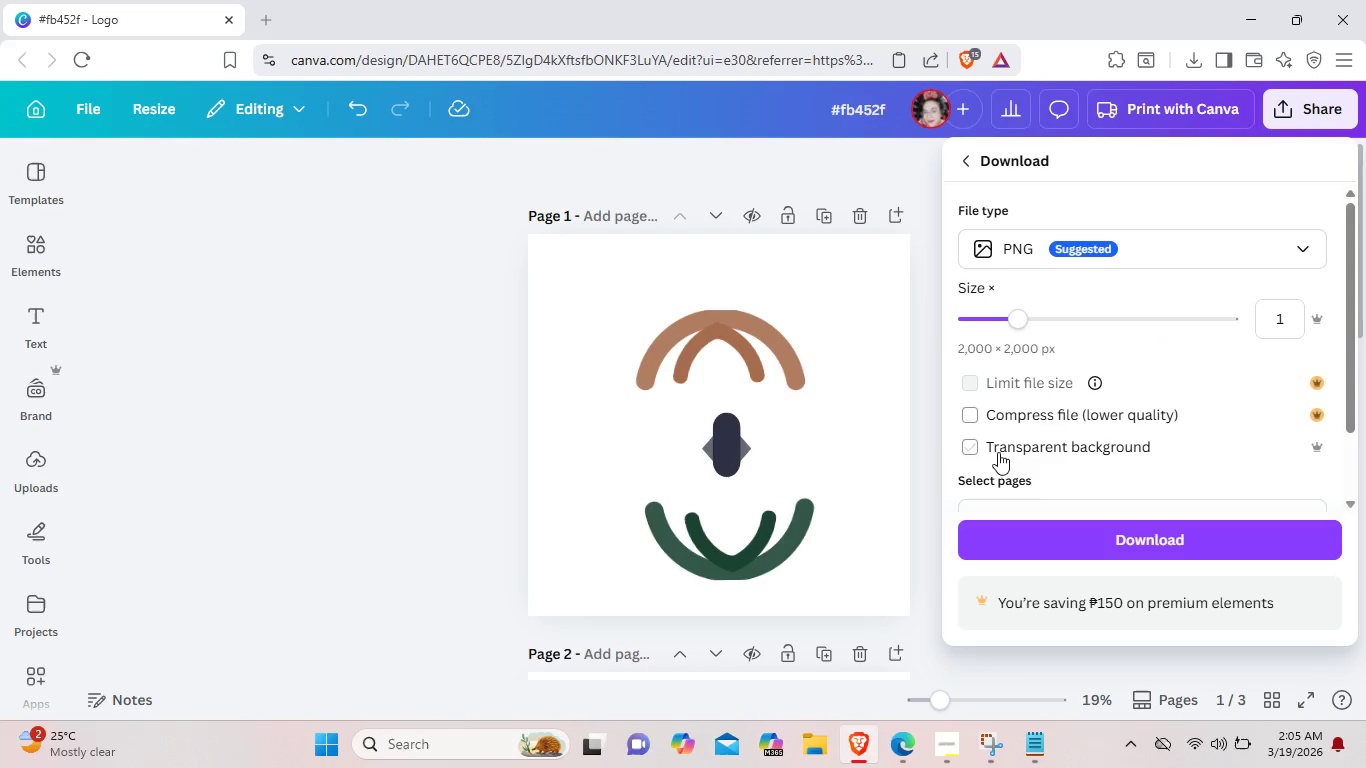 
left_click([975, 445])
 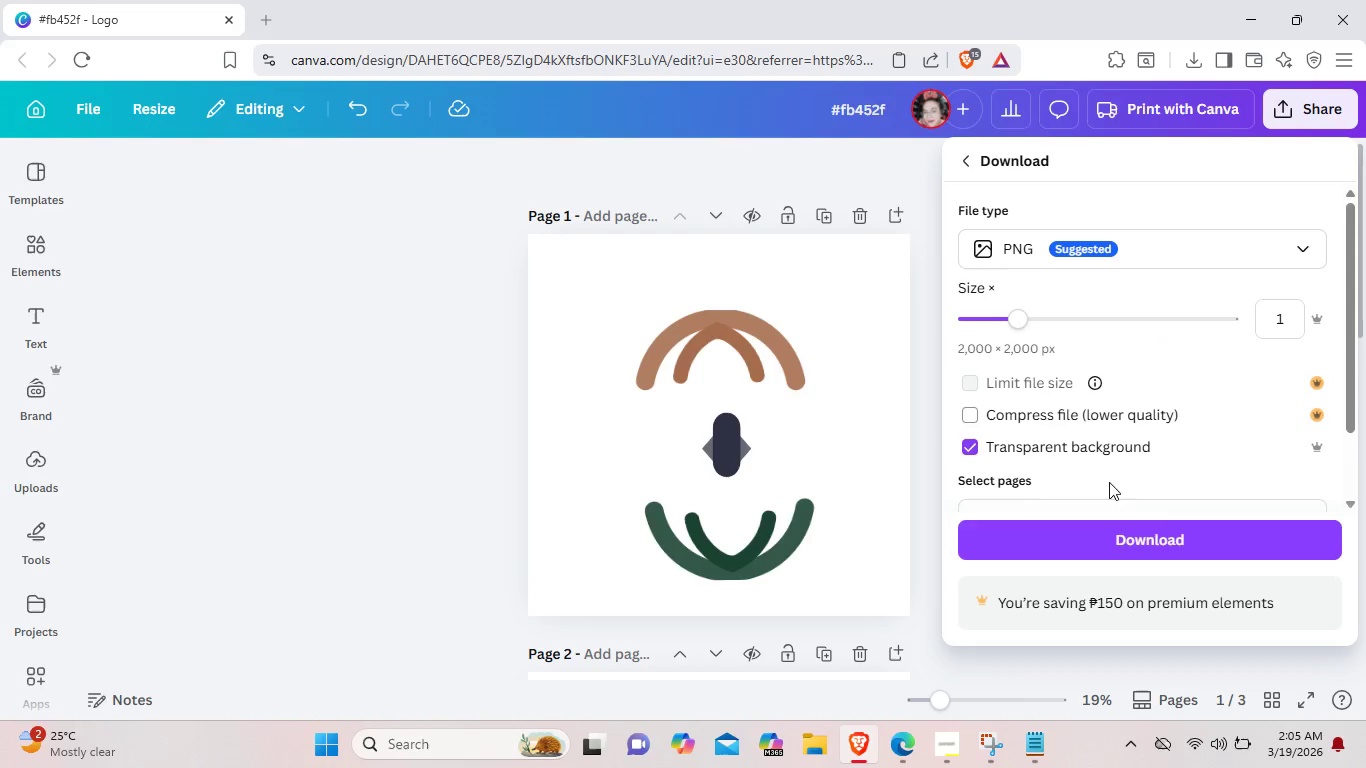 
scroll: coordinate [1161, 504], scroll_direction: down, amount: 2.0
 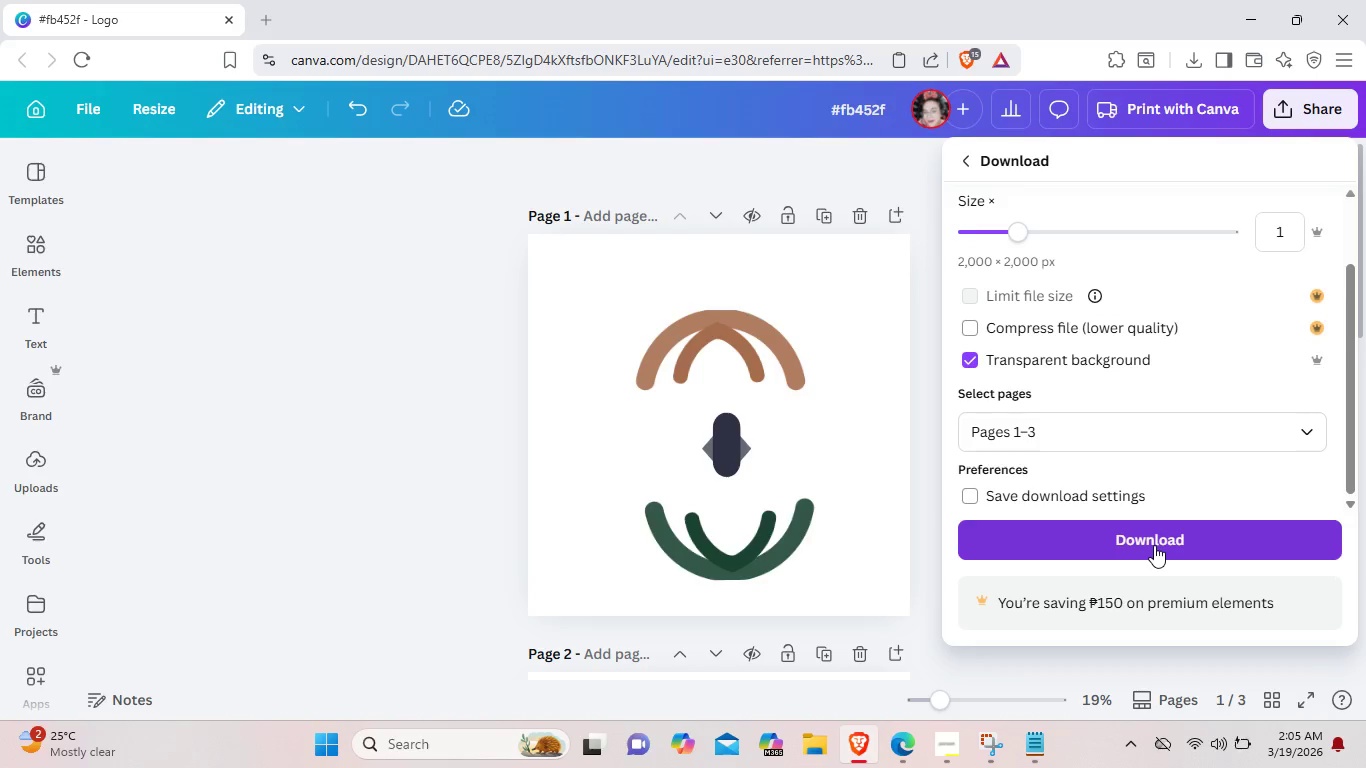 
left_click([1154, 537])
 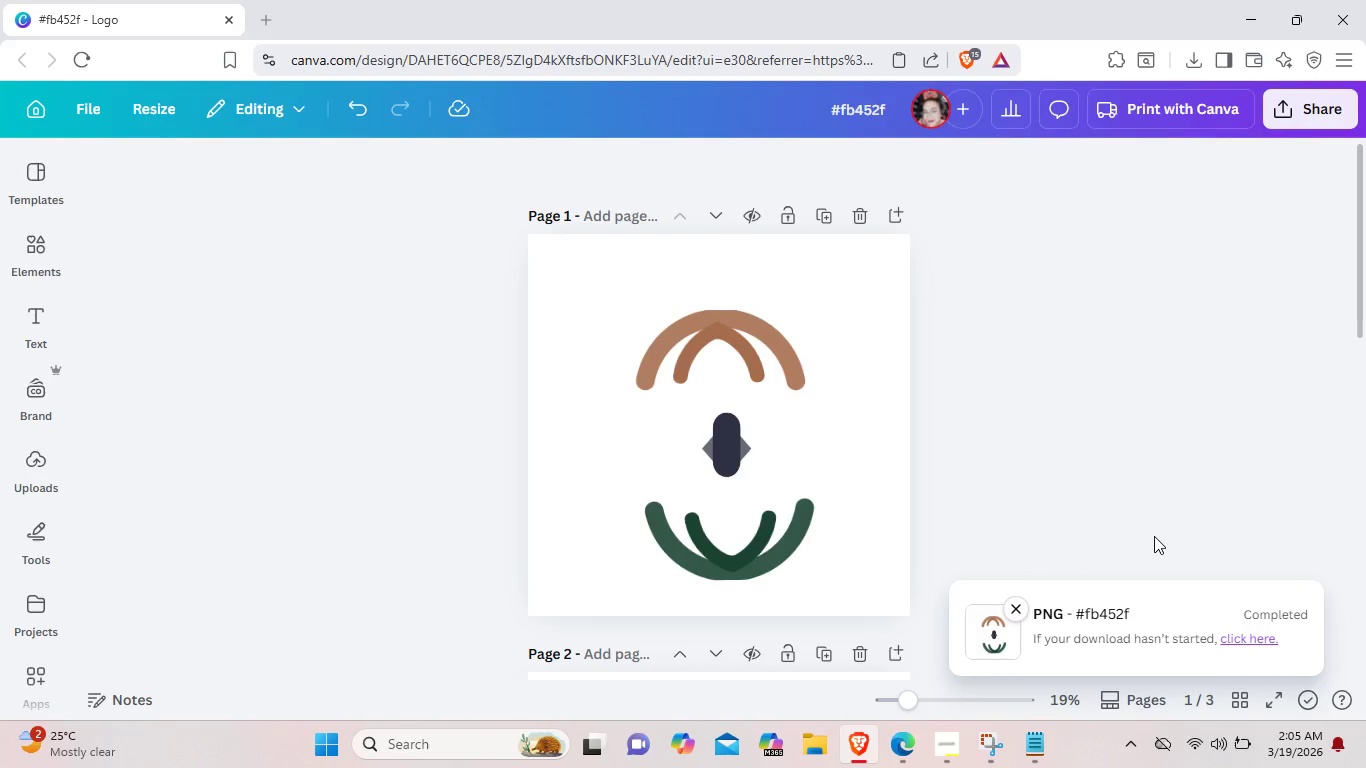 
wait(21.08)
 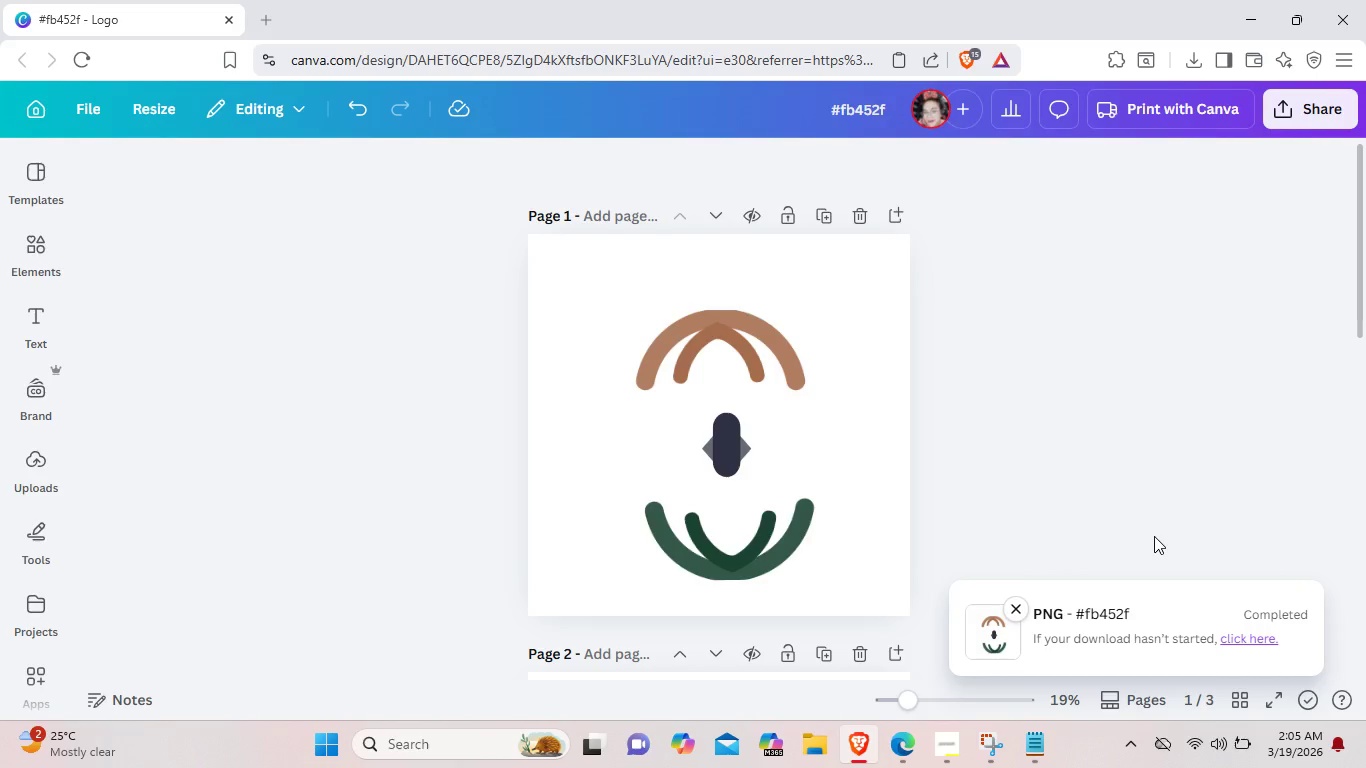 
left_click([221, 380])
 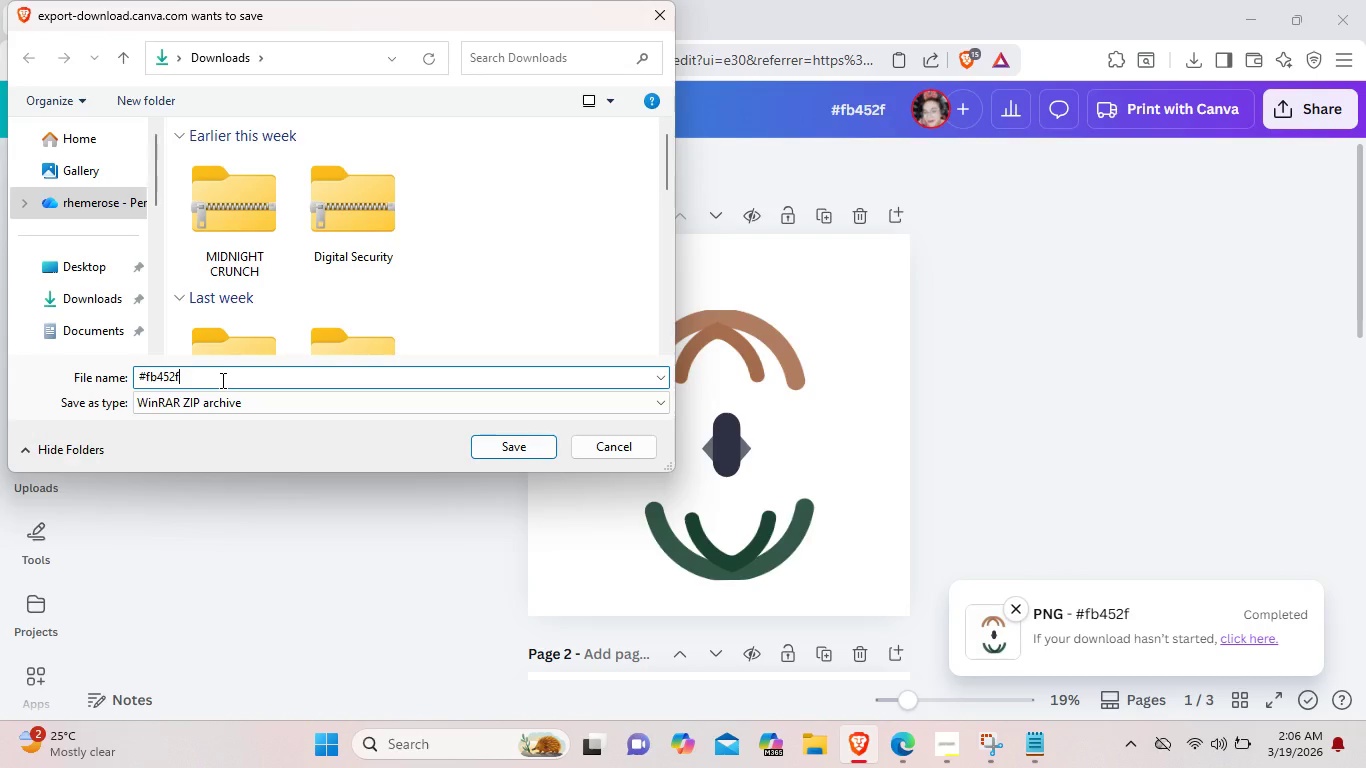 
left_click_drag(start_coordinate=[221, 380], to_coordinate=[112, 379])
 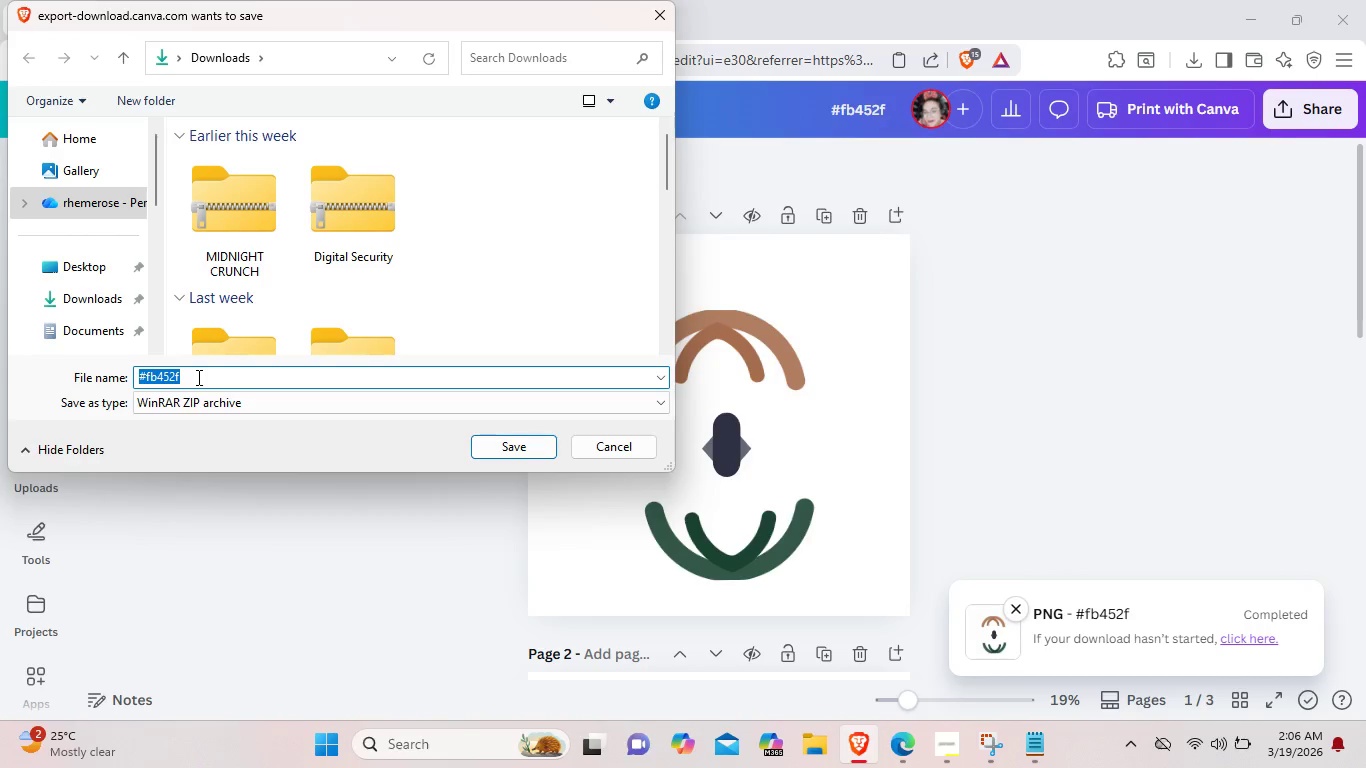 
wait(5.16)
 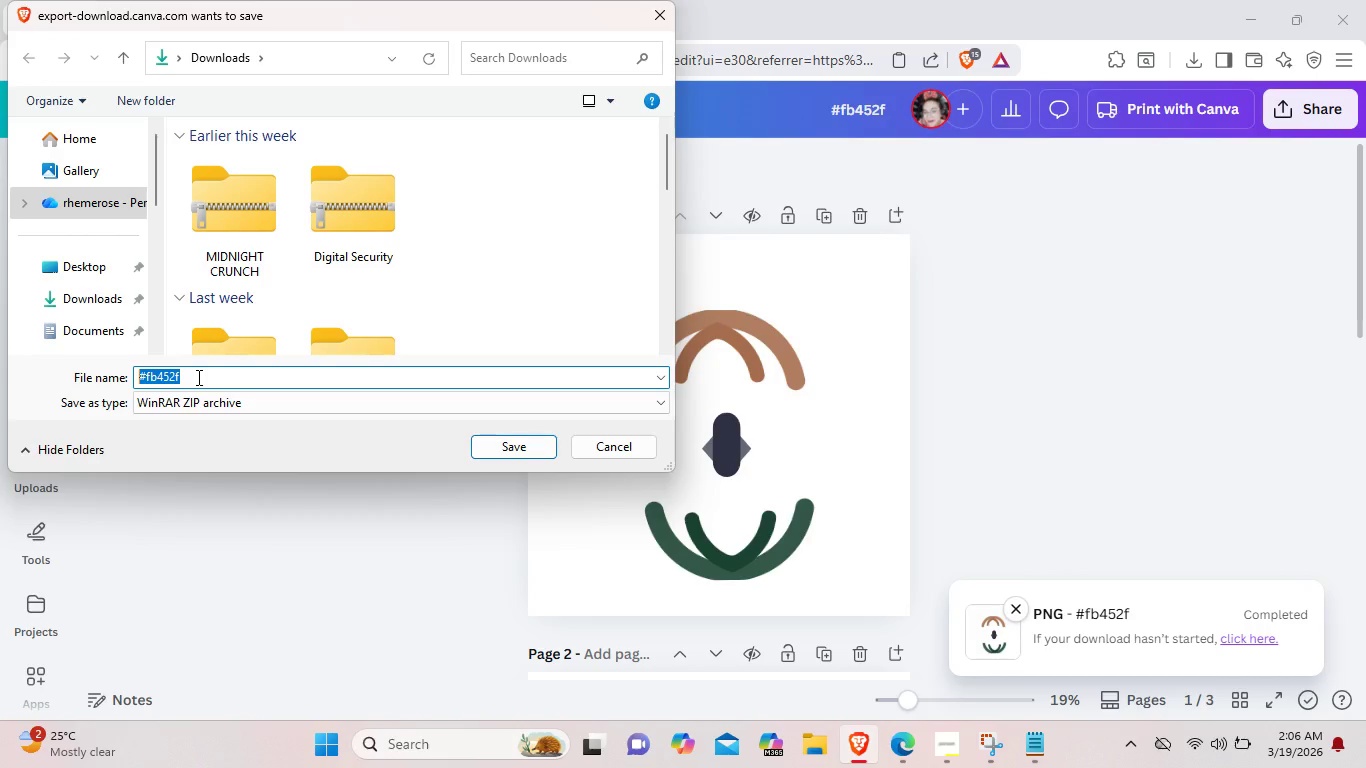 
key(Backspace)
 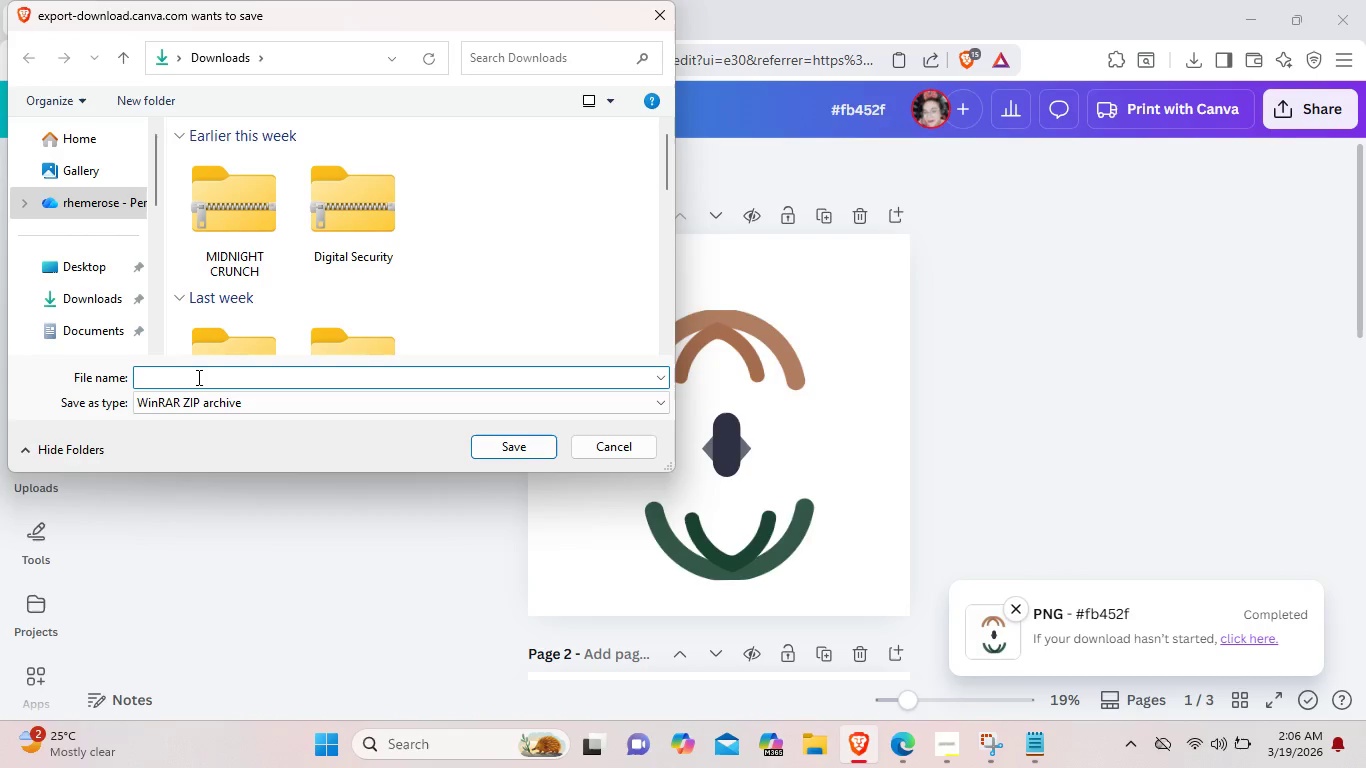 
type(PNG)
key(Backspace)
key(Backspace)
key(Backspace)
type(Logo)
 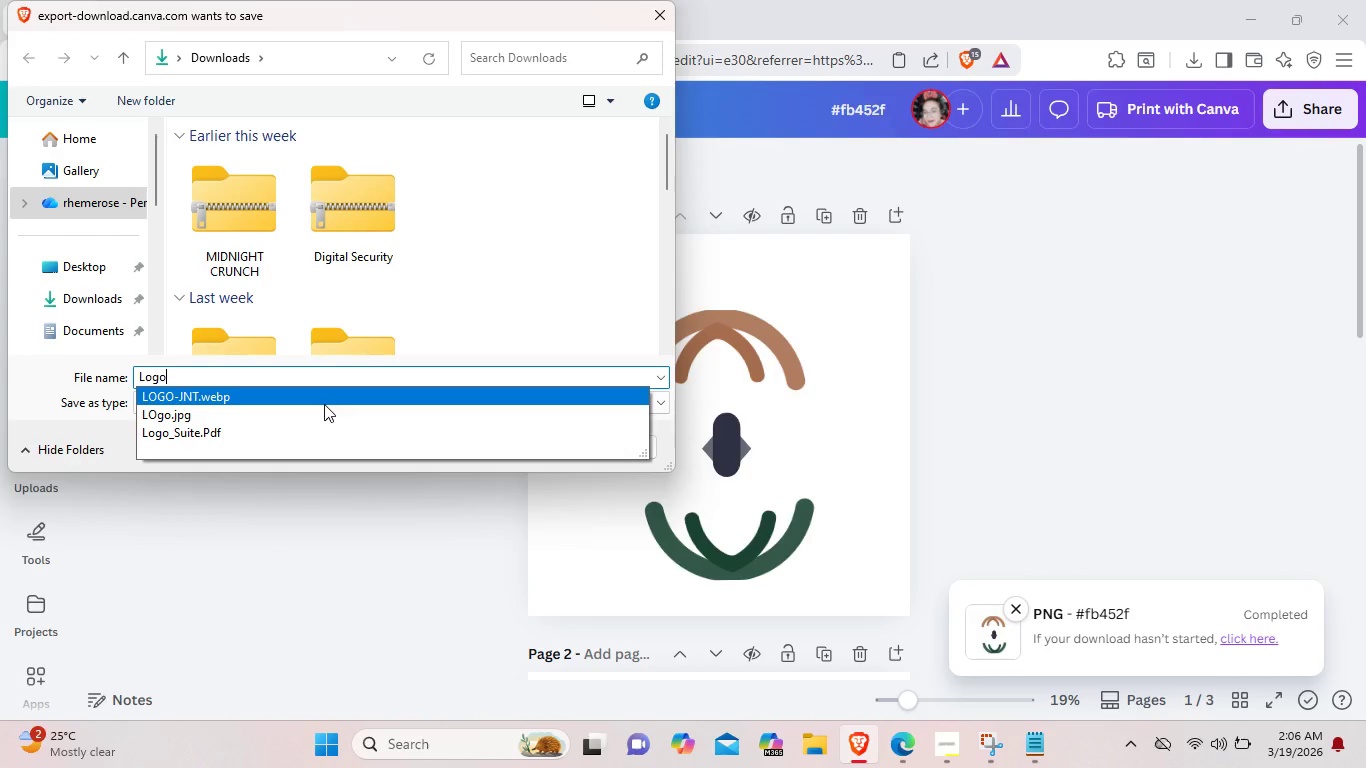 
wait(12.45)
 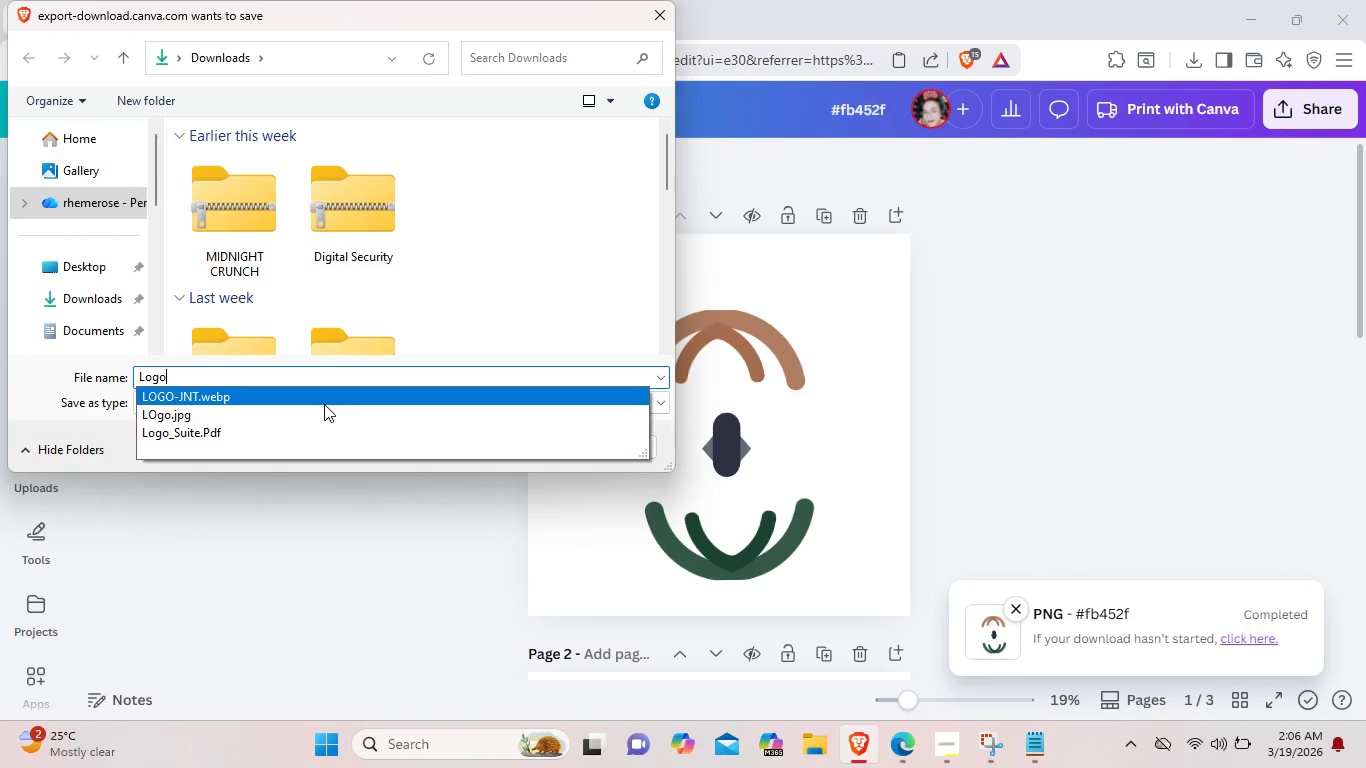 
type(Fi)
key(Backspace)
key(Backspace)
key(Backspace)
key(Backspace)
key(Backspace)
key(Backspace)
key(Backspace)
type(Final_Asset)
 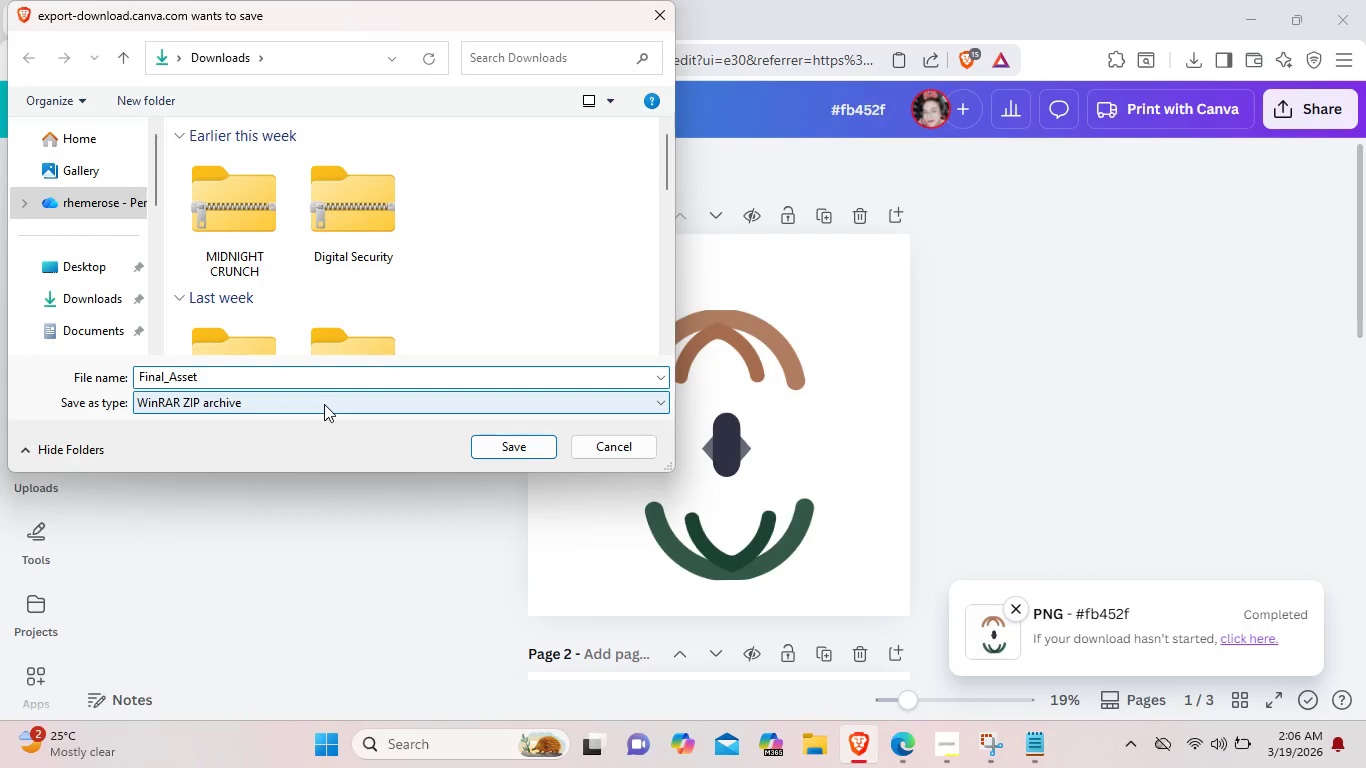 
wait(8.12)
 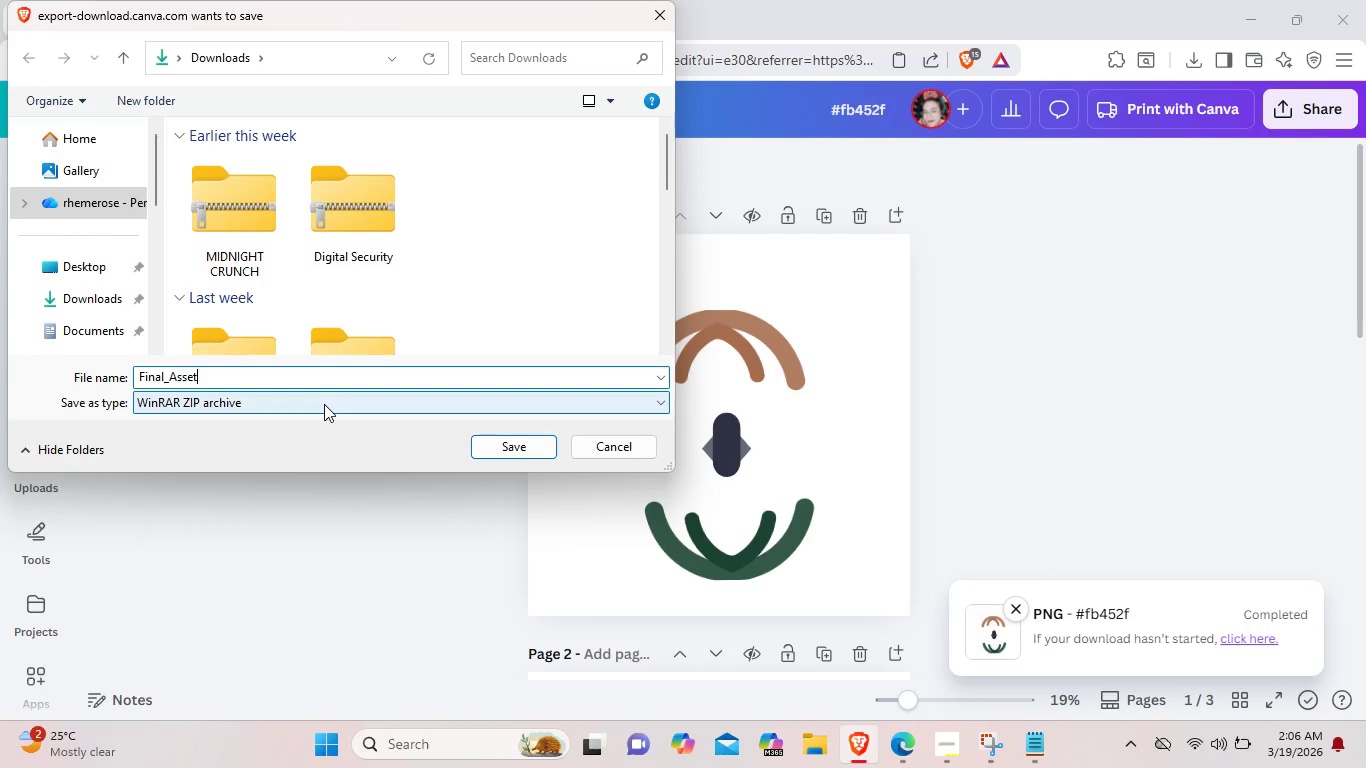 
type(_High-Resolution.png)
 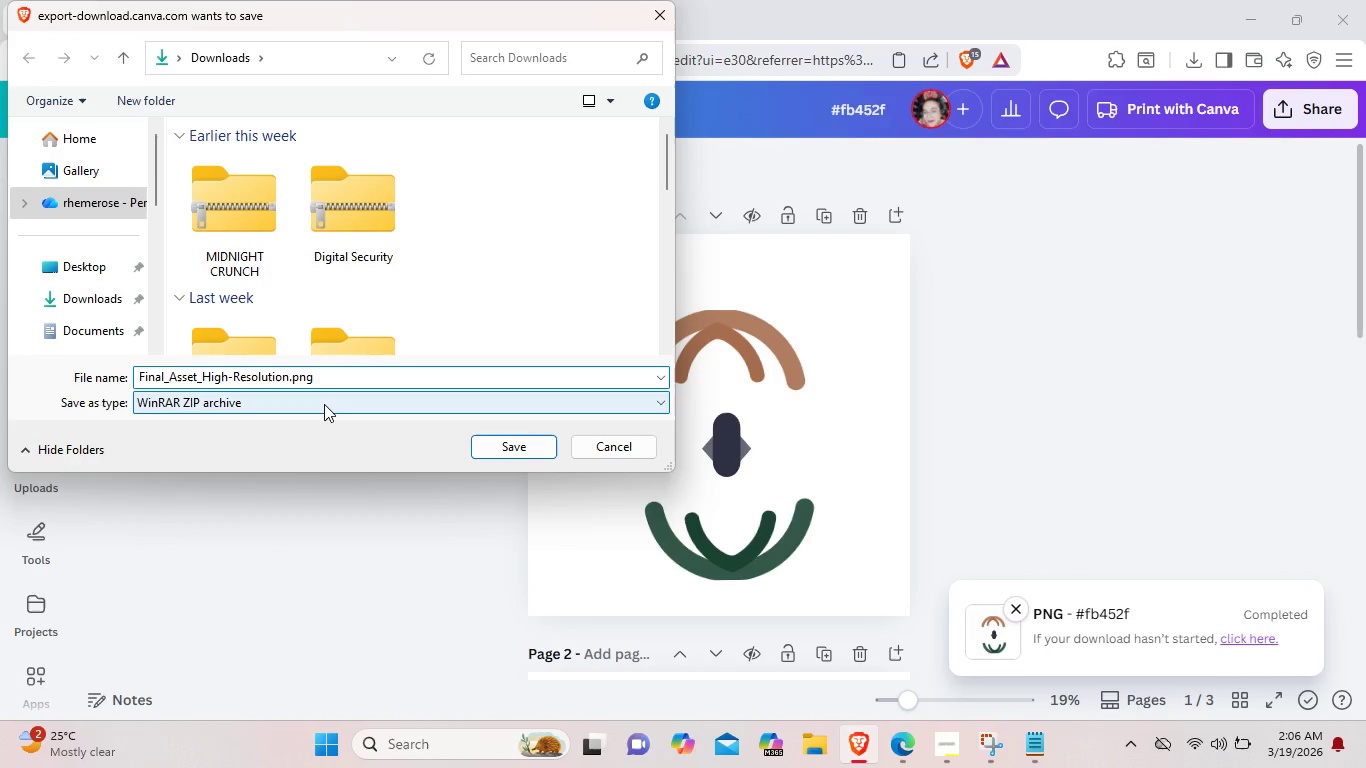 
left_click([464, 373])
 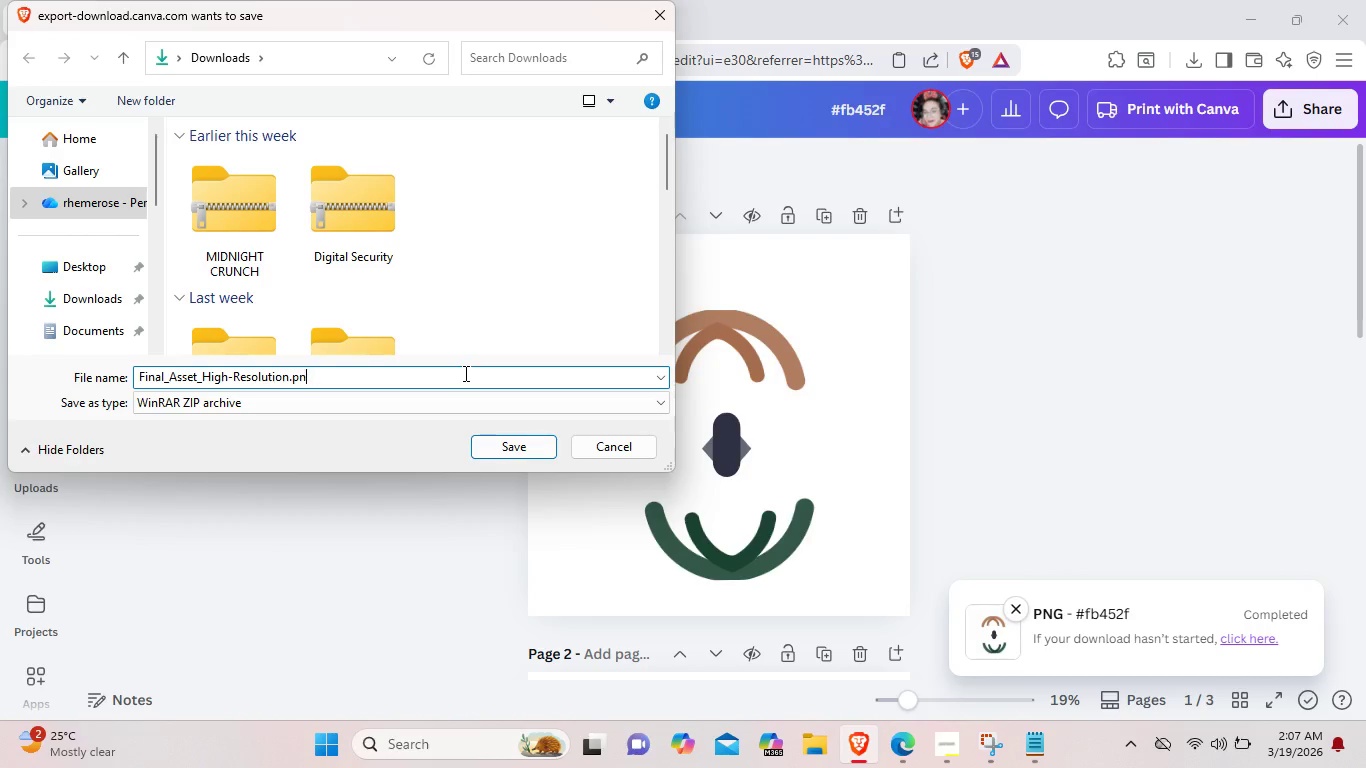 
key(Backspace)
 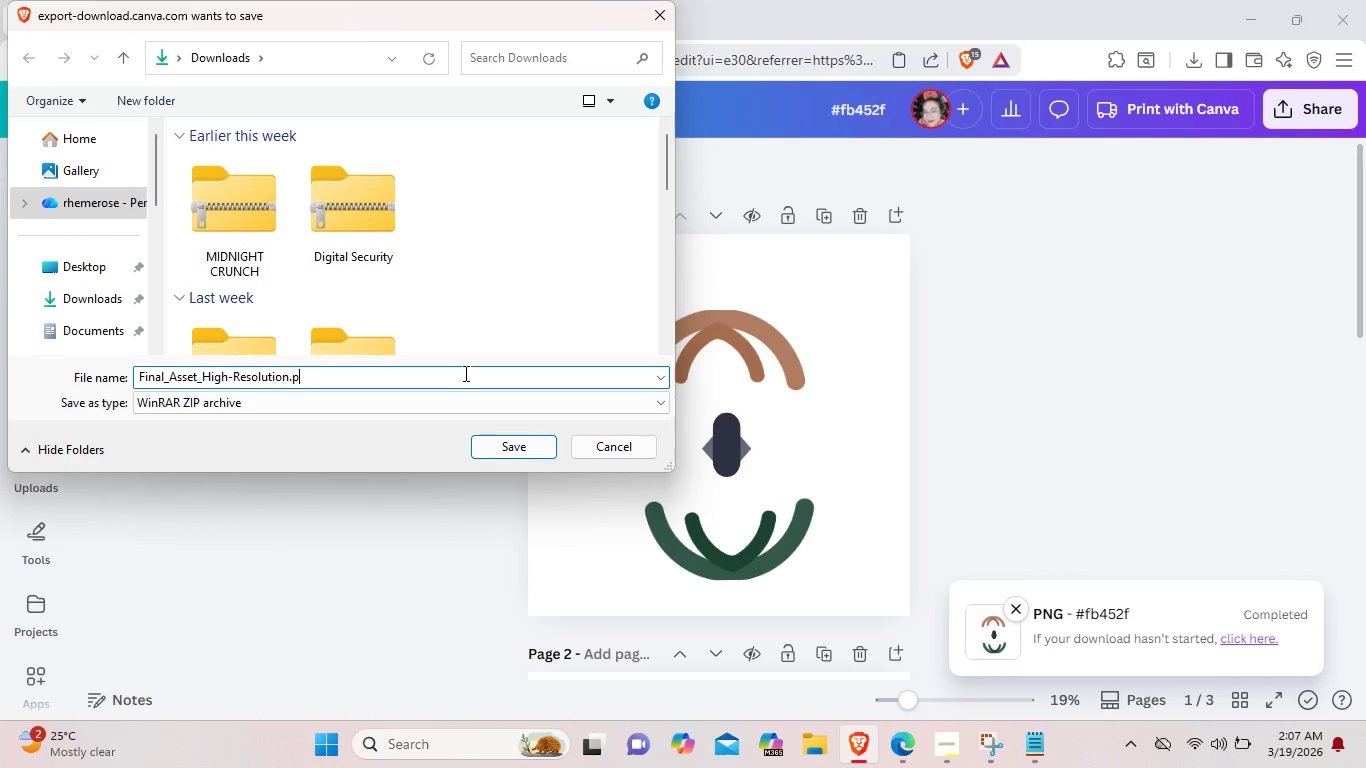 
key(Backspace)
 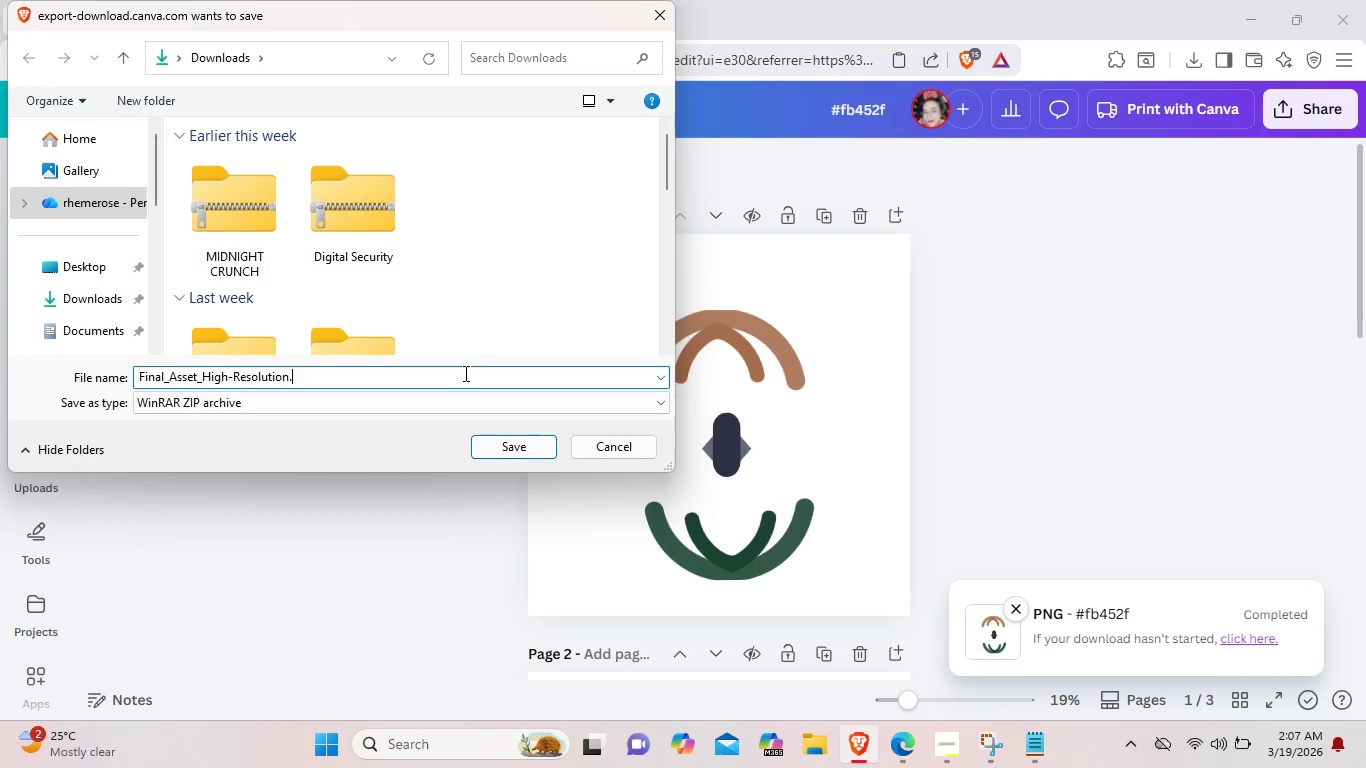 
key(Backspace)
 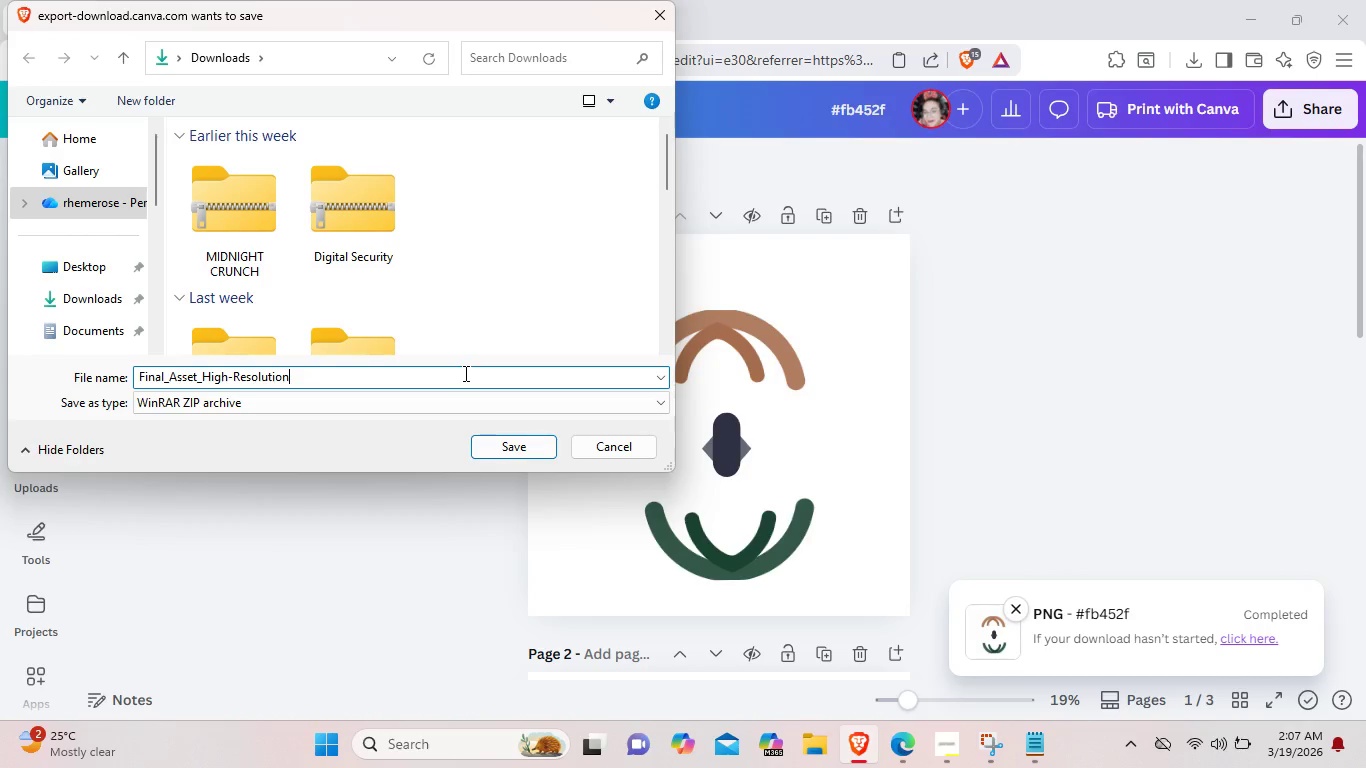 
key(Backspace)
 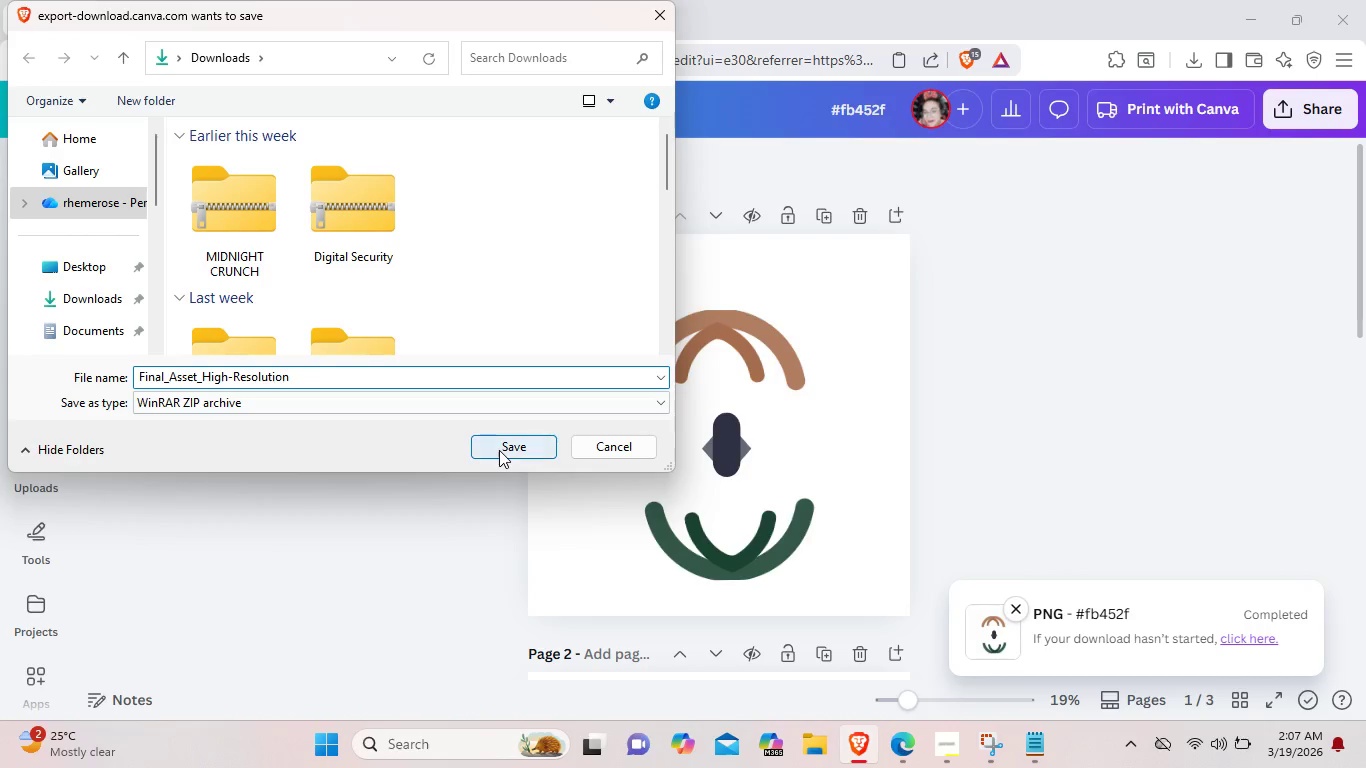 
left_click([499, 450])
 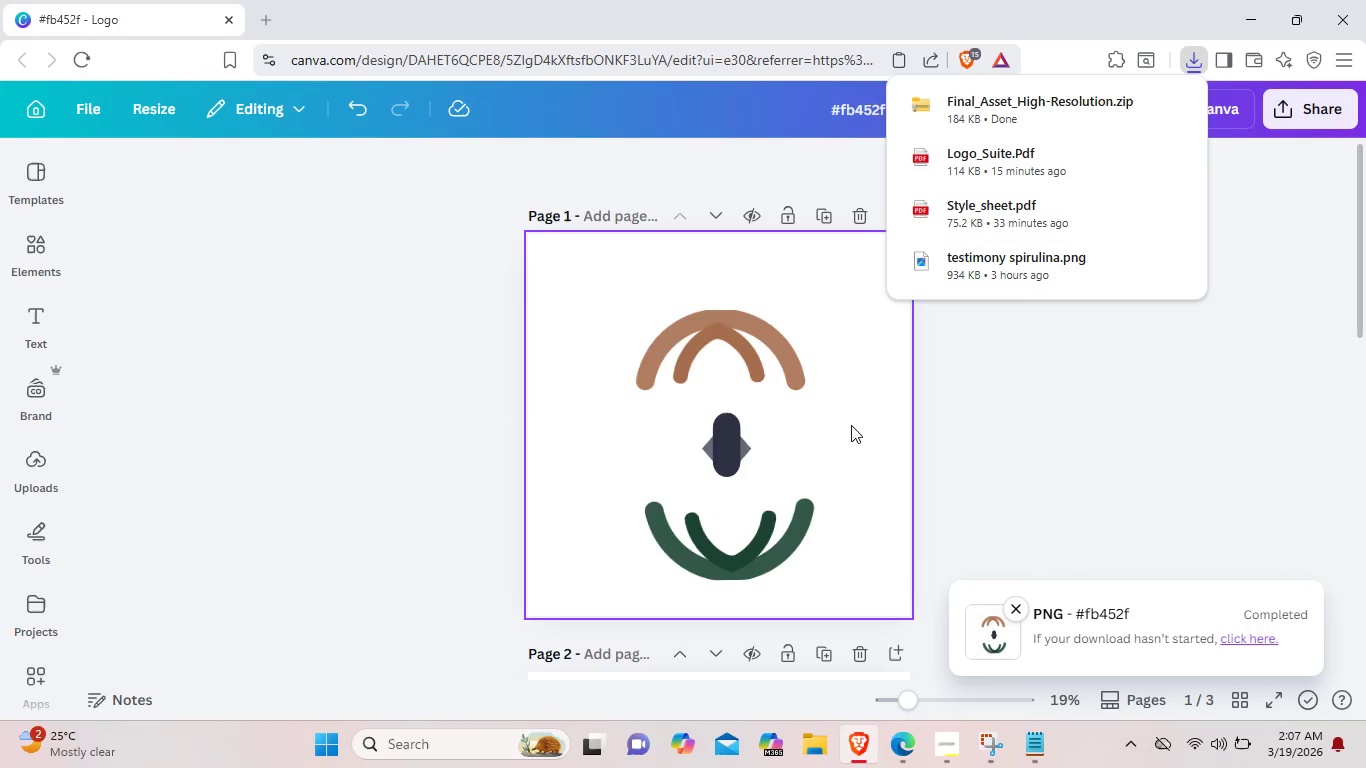 
wait(5.24)
 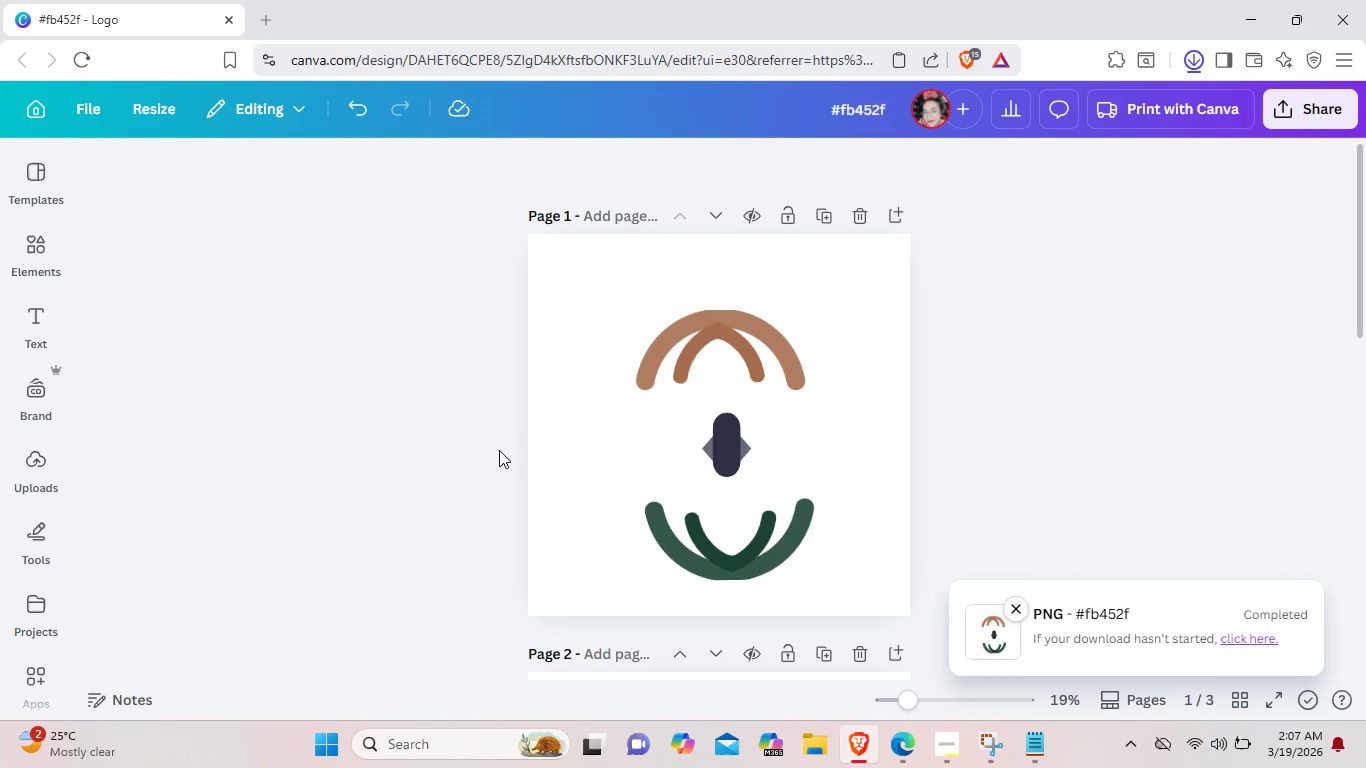 
left_click([1085, 366])
 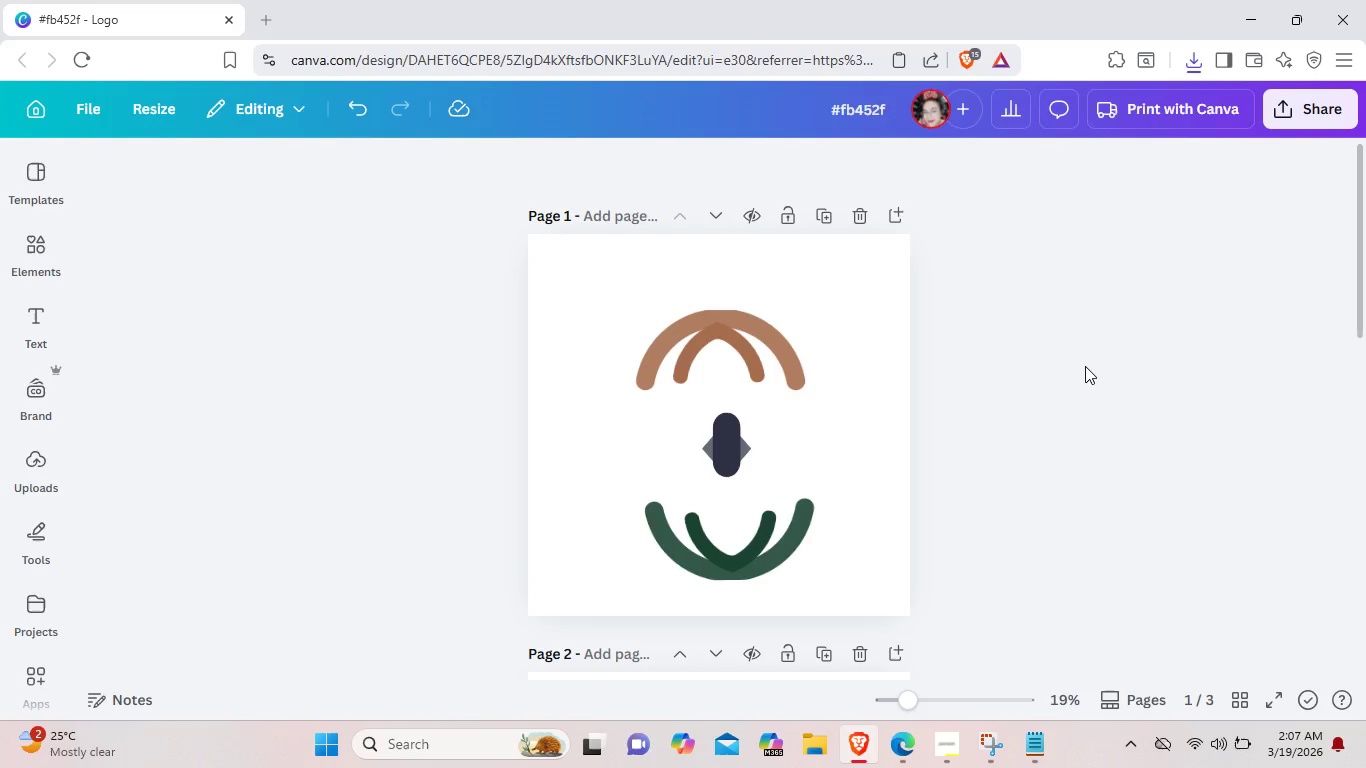 
scroll: coordinate [1079, 355], scroll_direction: down, amount: 8.0